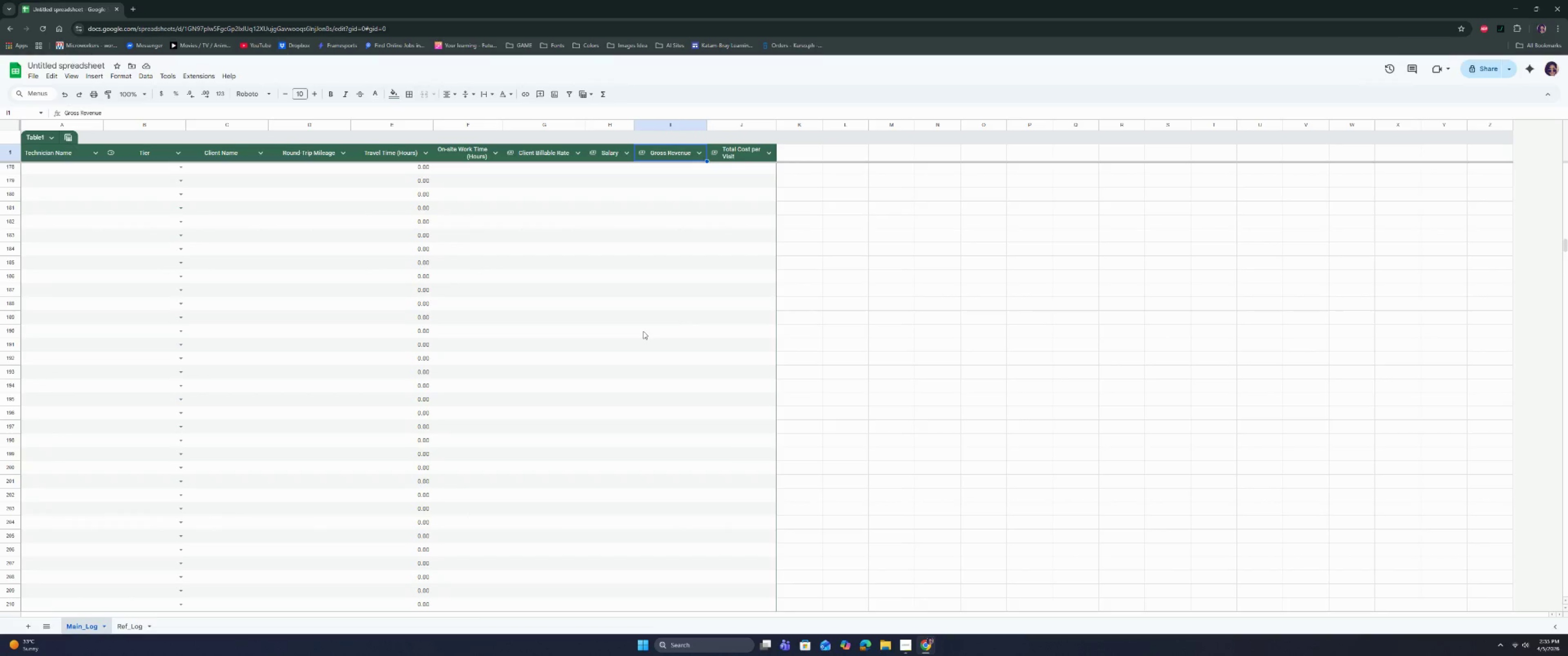 
key(Control+ArrowUp)
 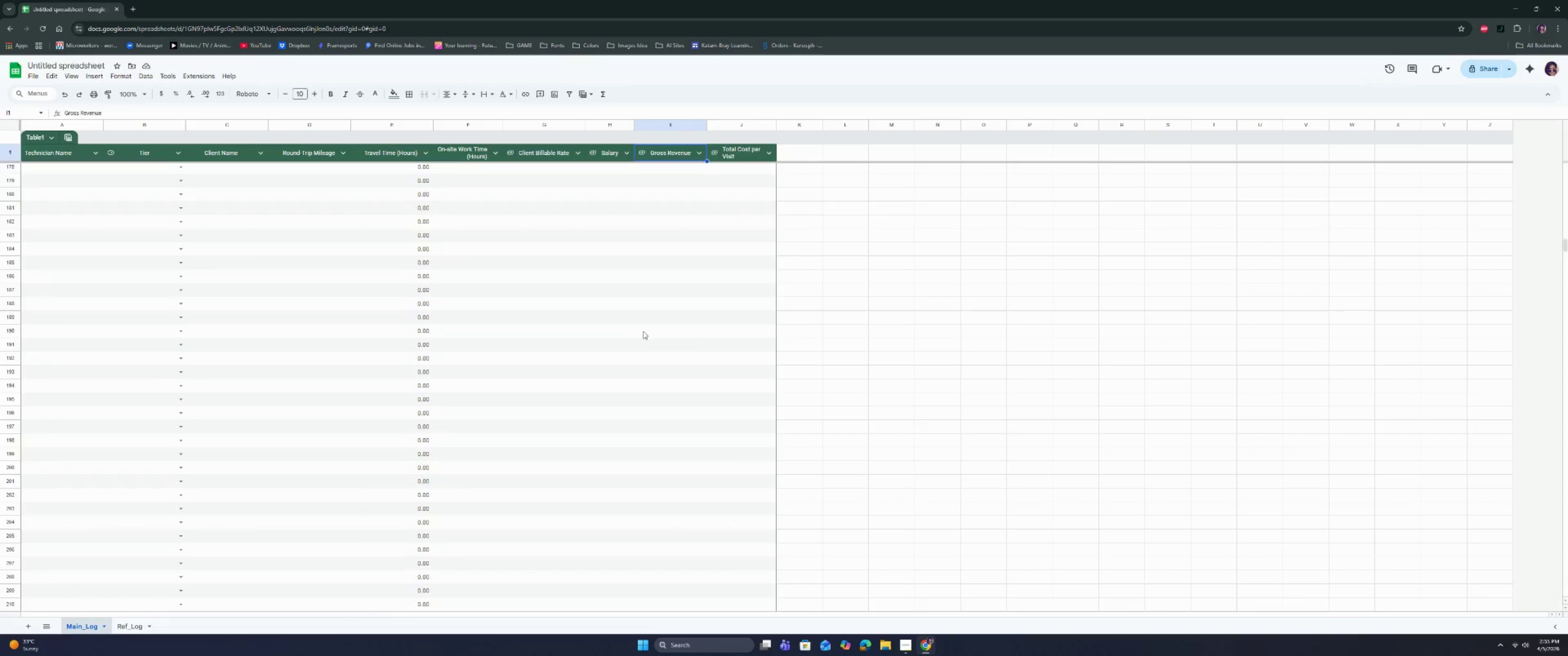 
key(Control+ArrowDown)
 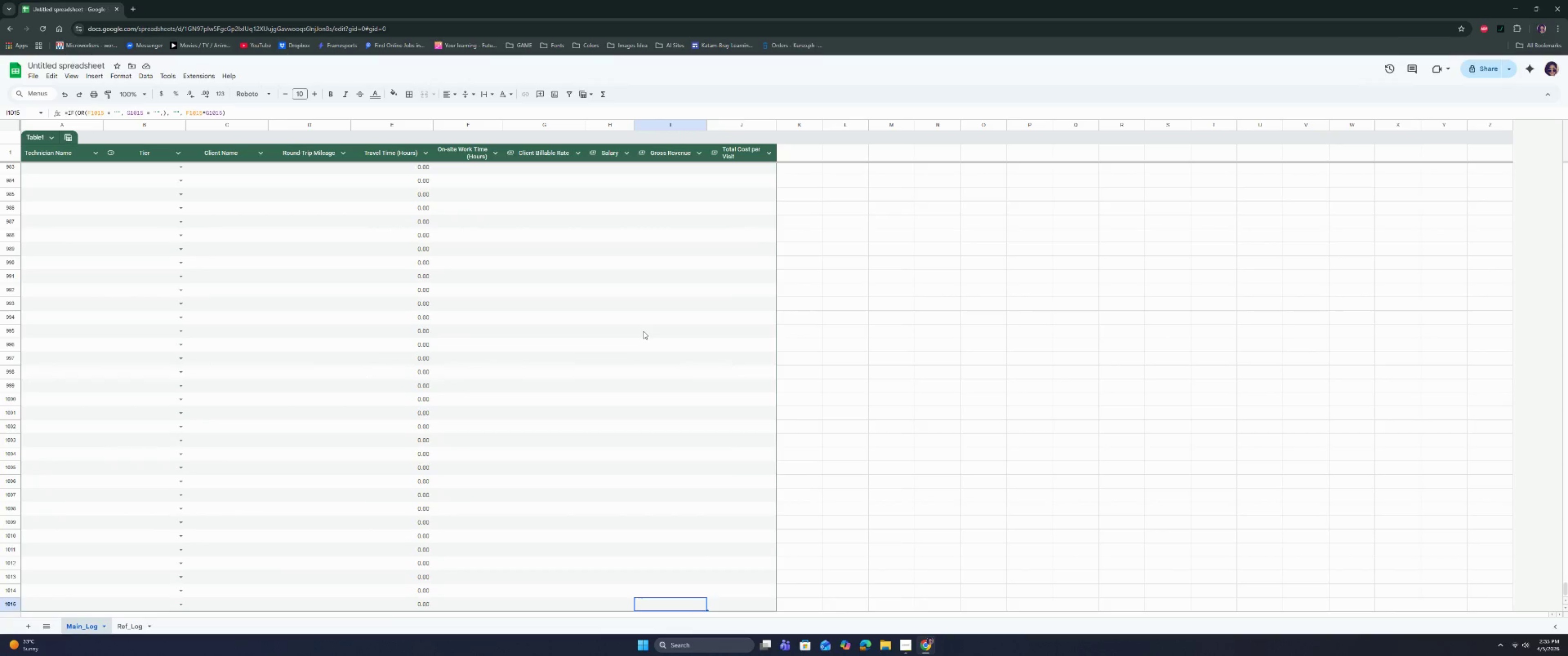 
key(ArrowUp)
 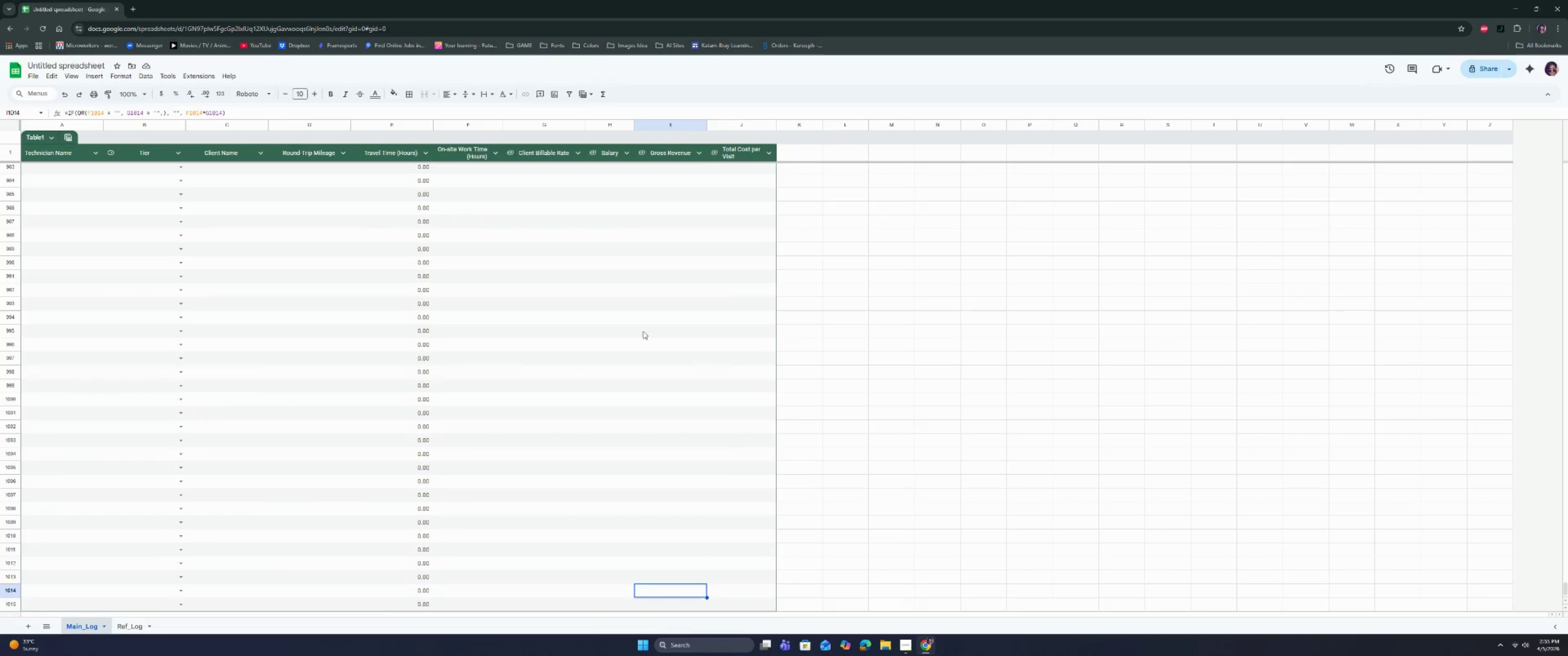 
key(Control+ArrowUp)
 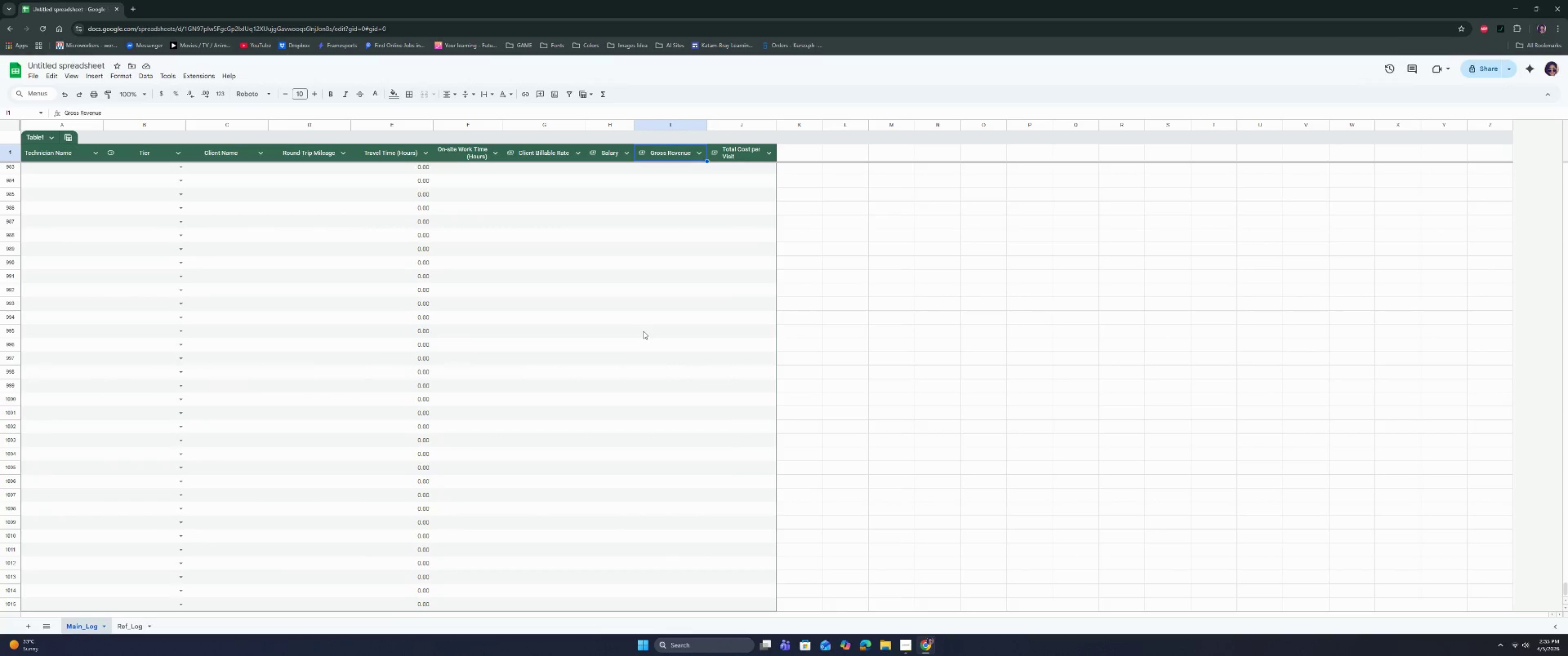 
key(ArrowDown)
 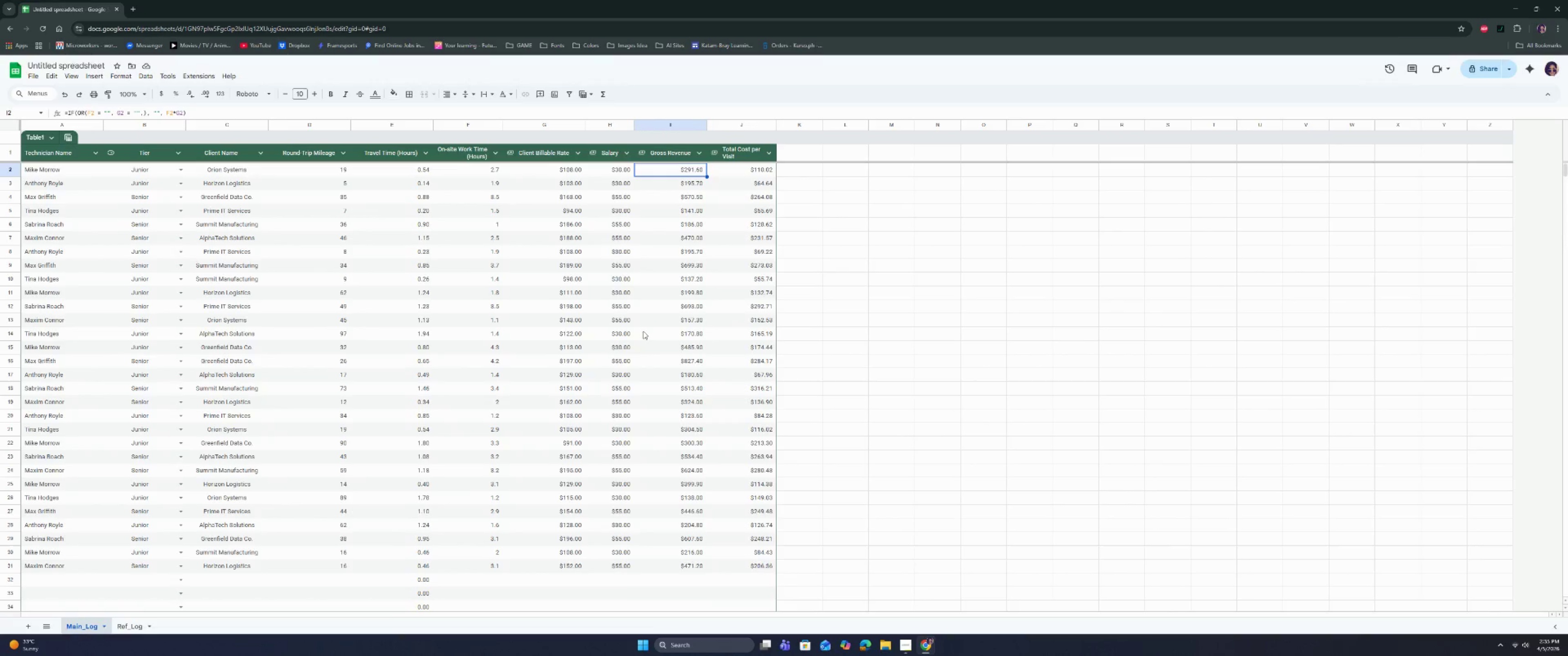 
key(ArrowDown)
 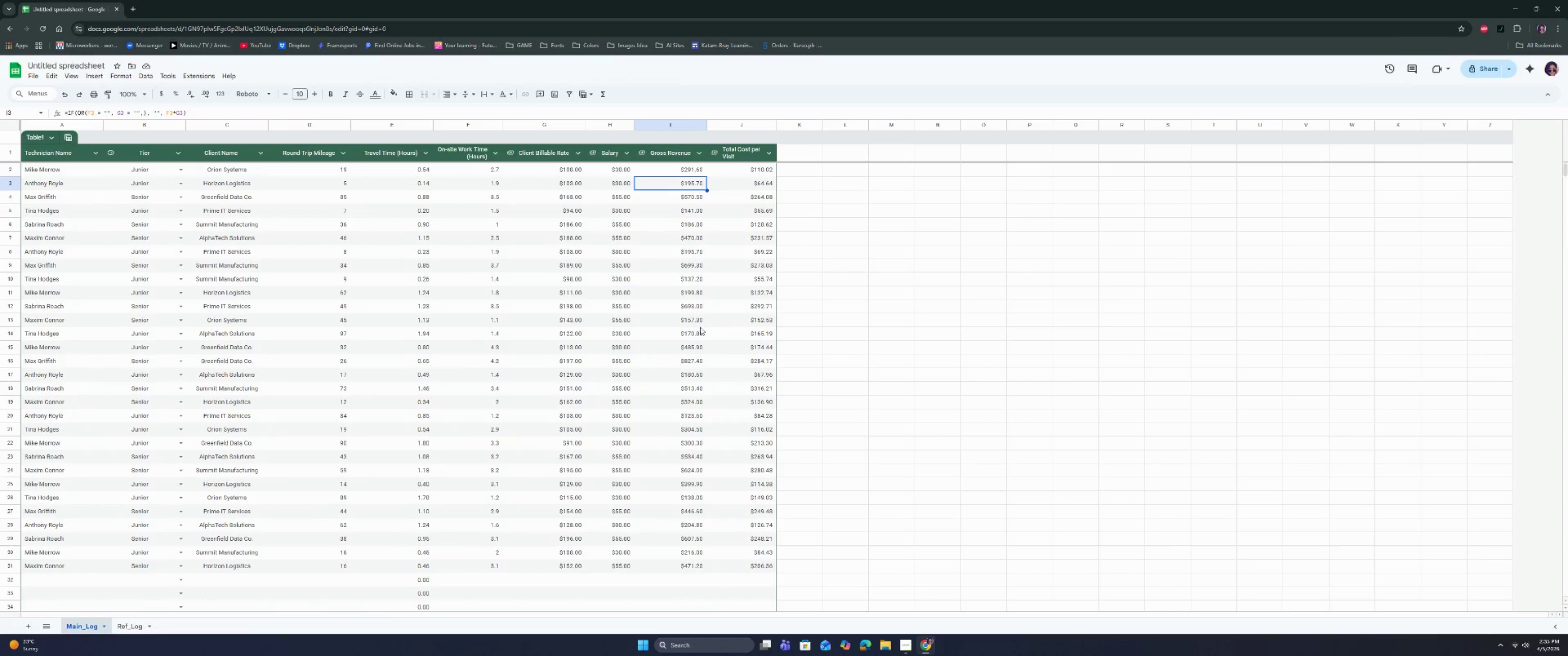 
scroll: coordinate [743, 360], scroll_direction: down, amount: 5.0
 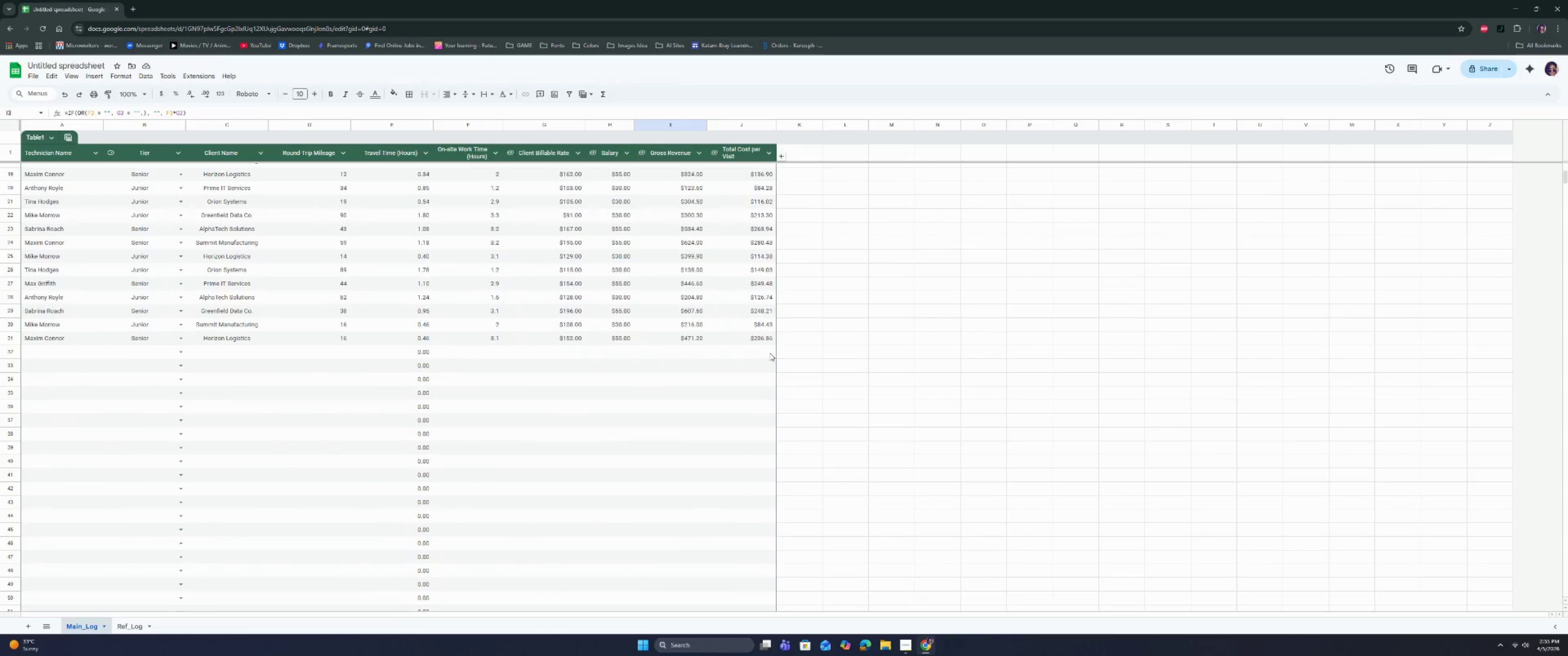 
left_click([766, 340])
 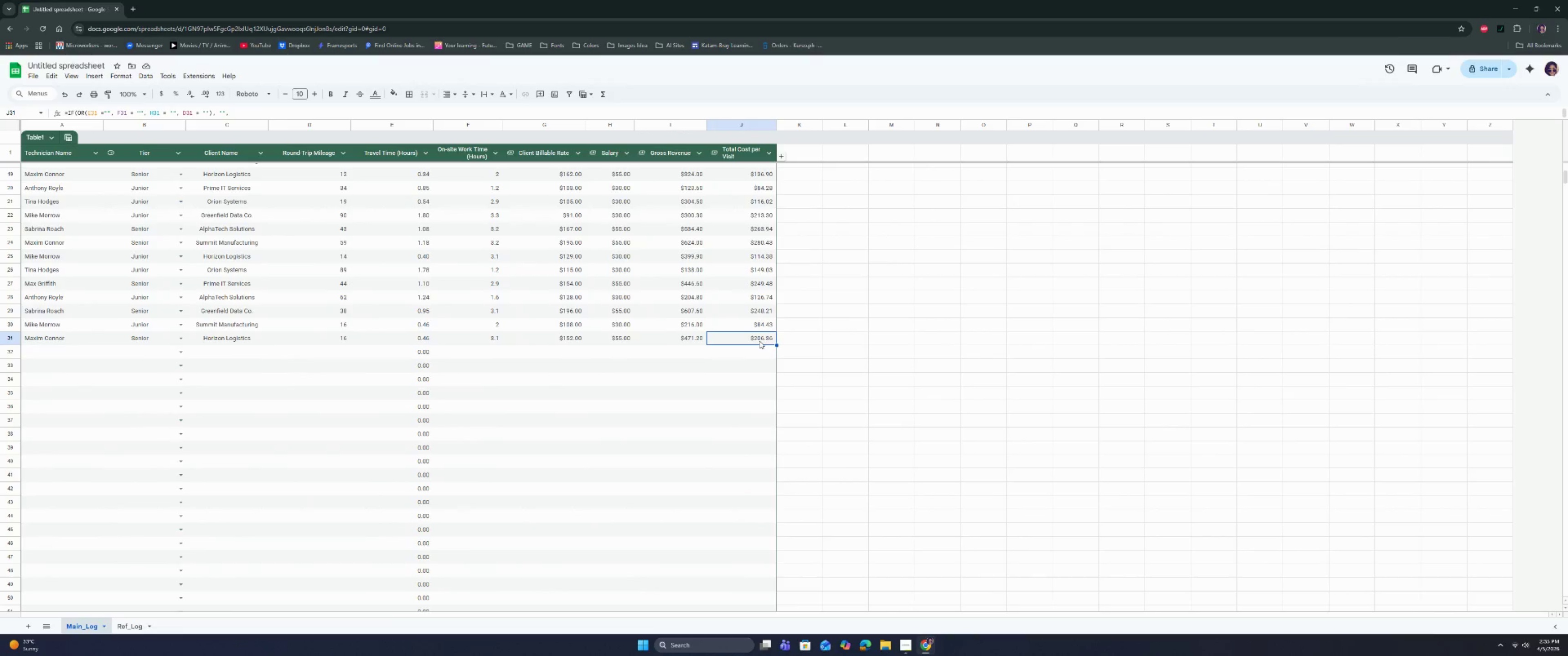 
left_click([759, 341])
 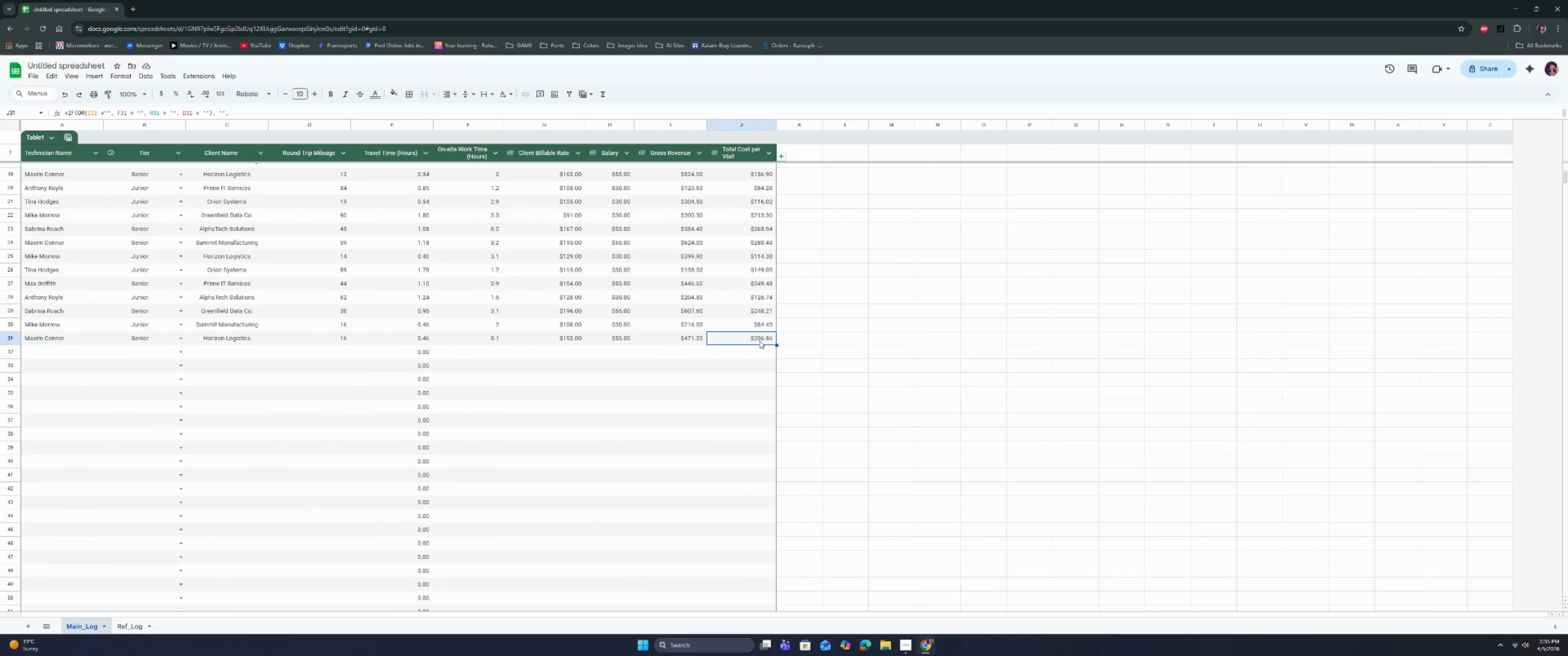 
key(Control+Shift+ArrowDown)
 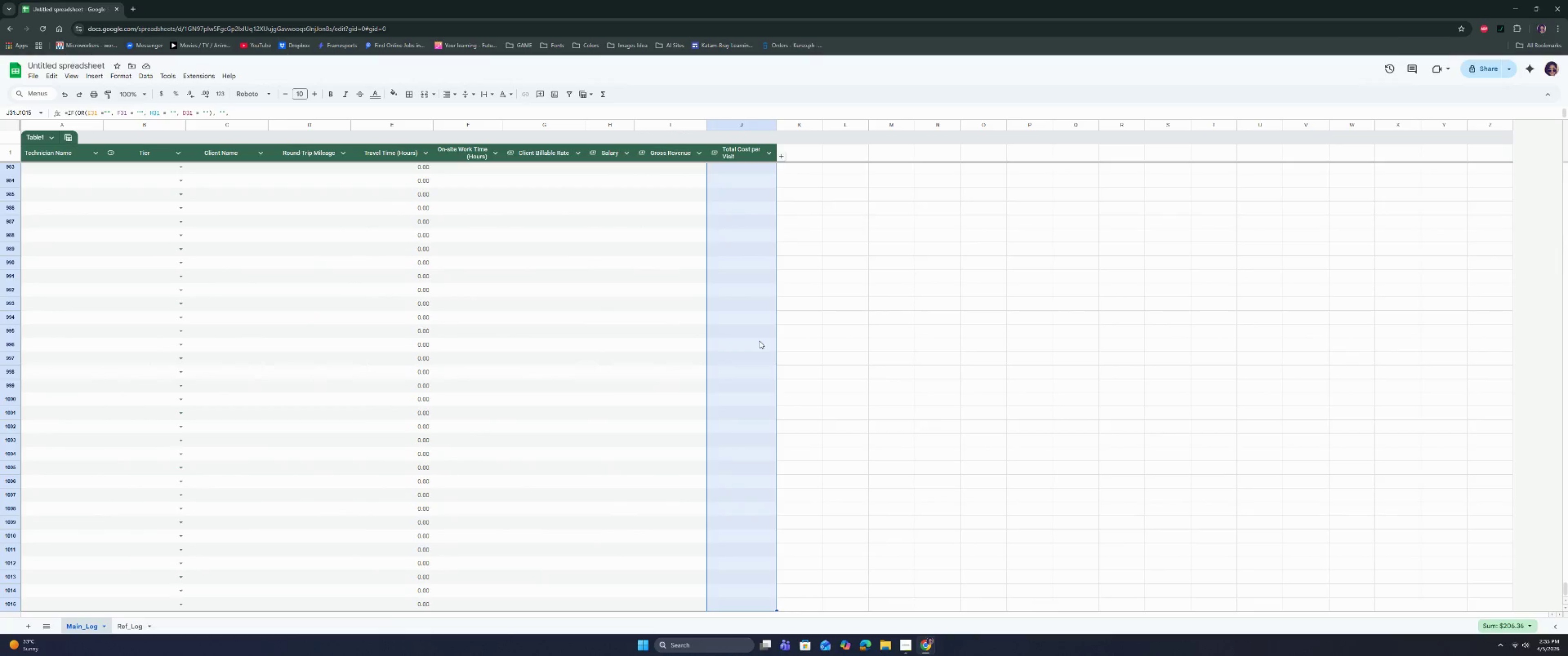 
key(Control+D)
 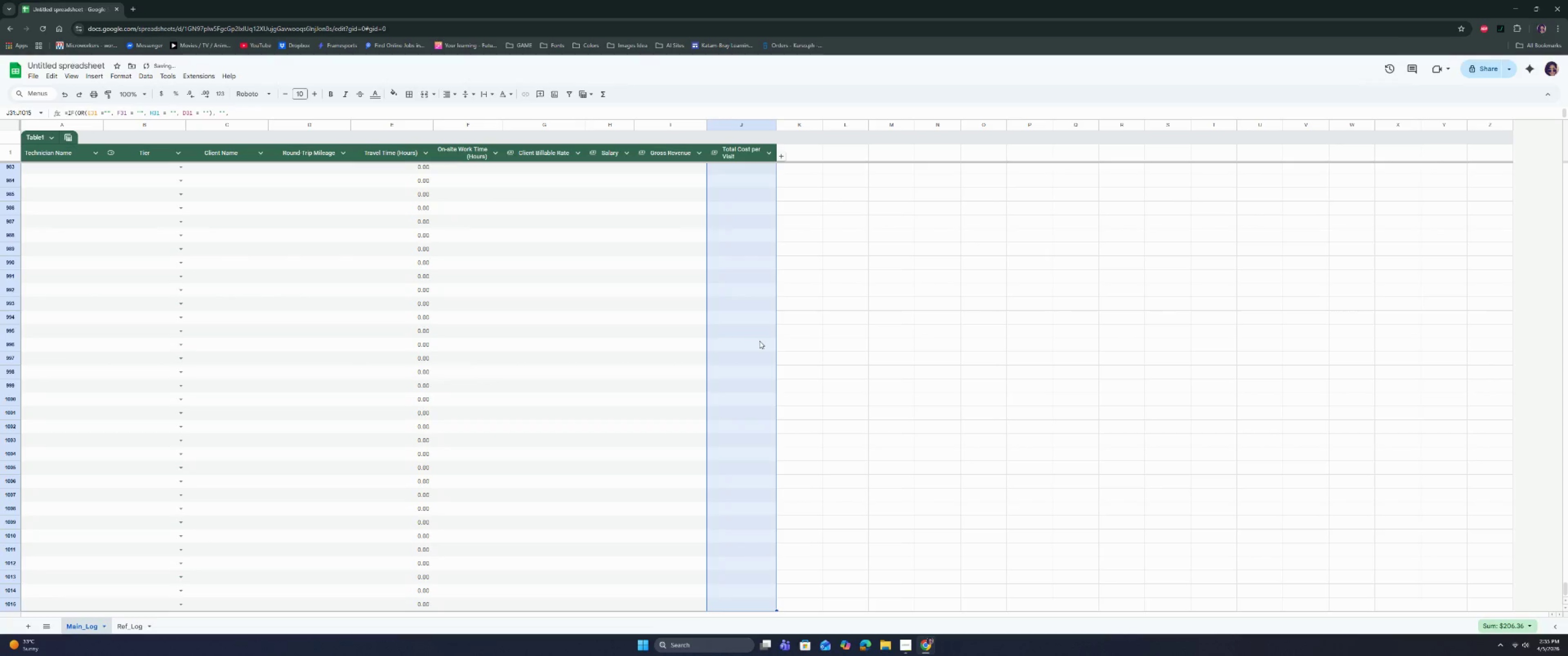 
left_click([759, 341])
 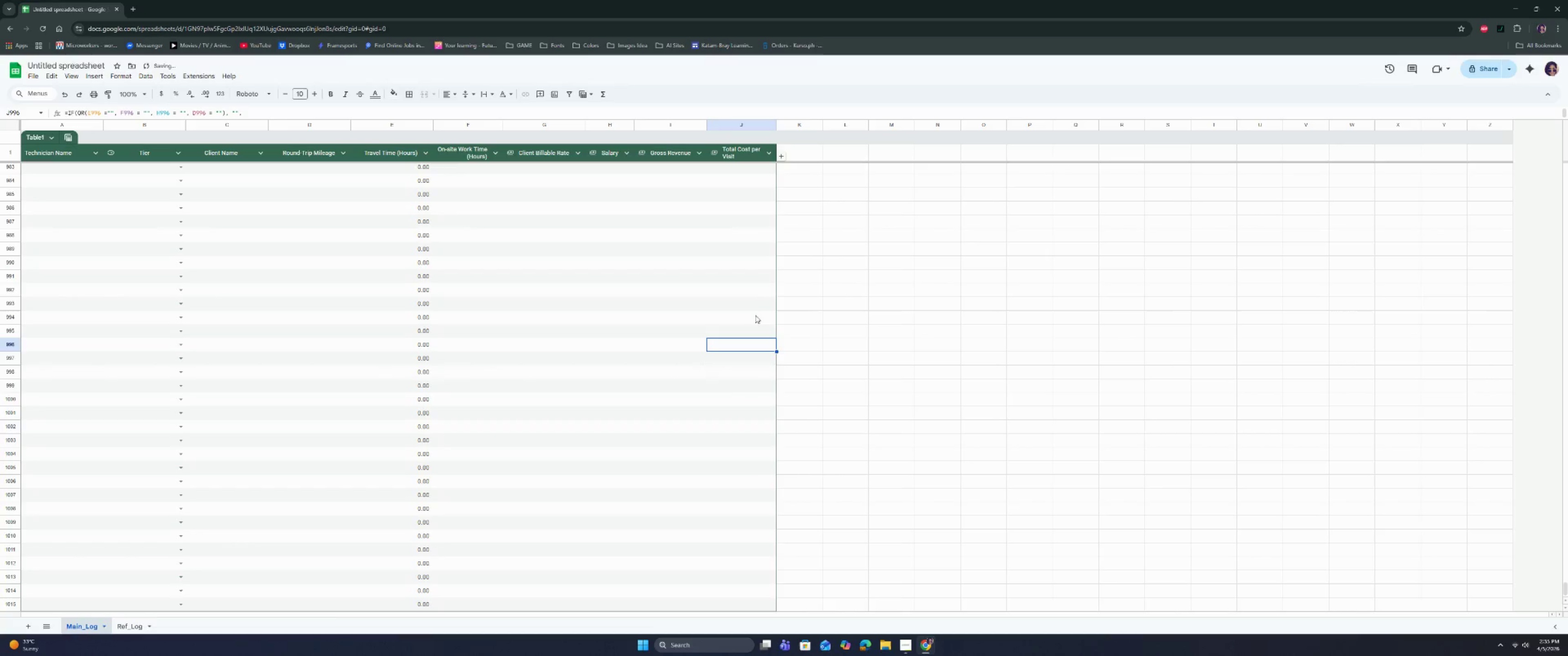 
left_click([753, 294])
 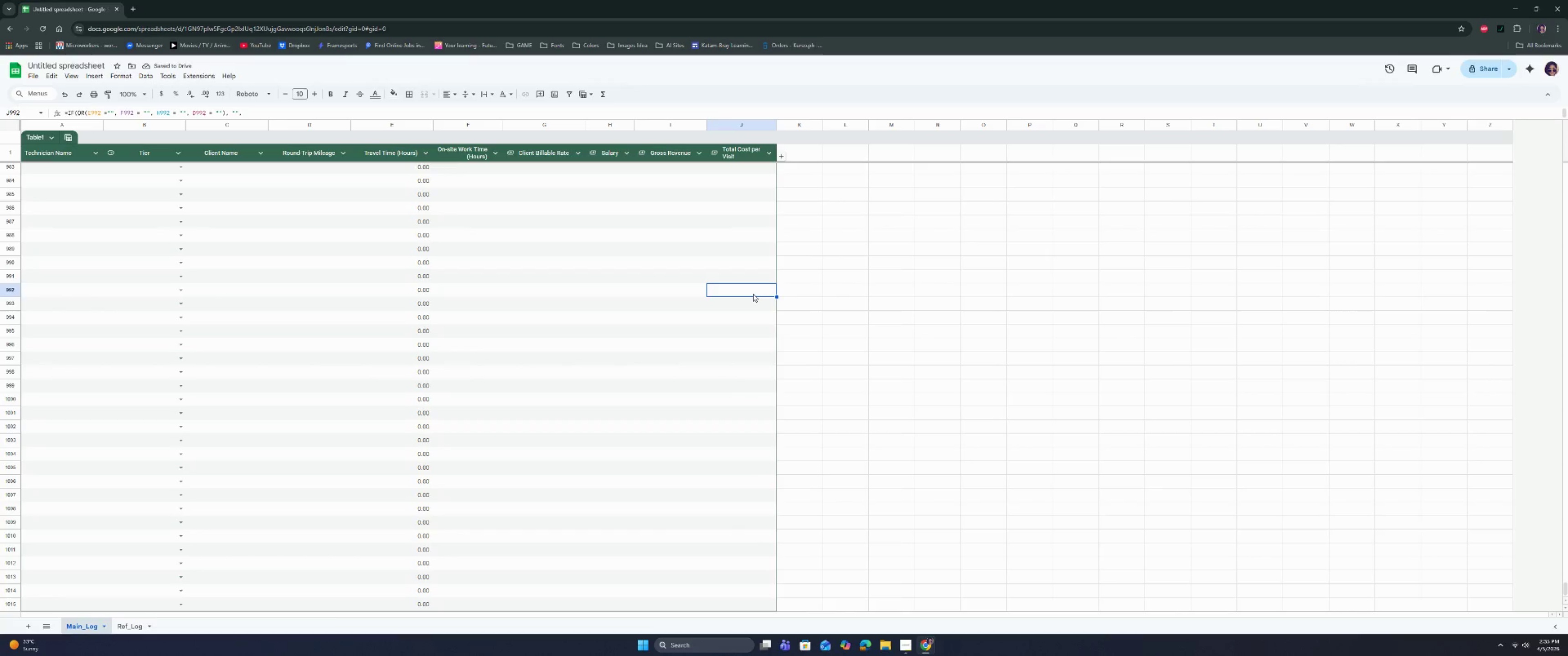 
key(Control+ArrowUp)
 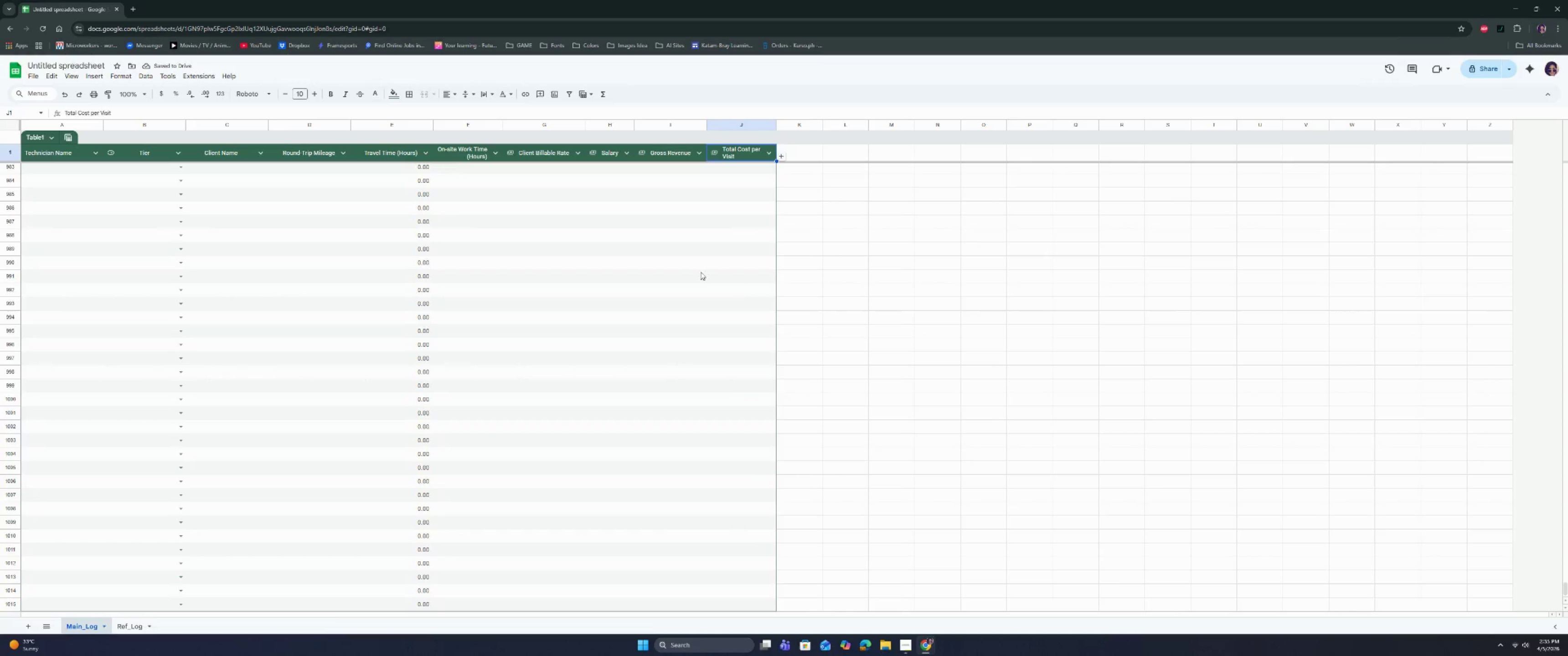 
left_click_drag(start_coordinate=[644, 261], to_coordinate=[638, 261])
 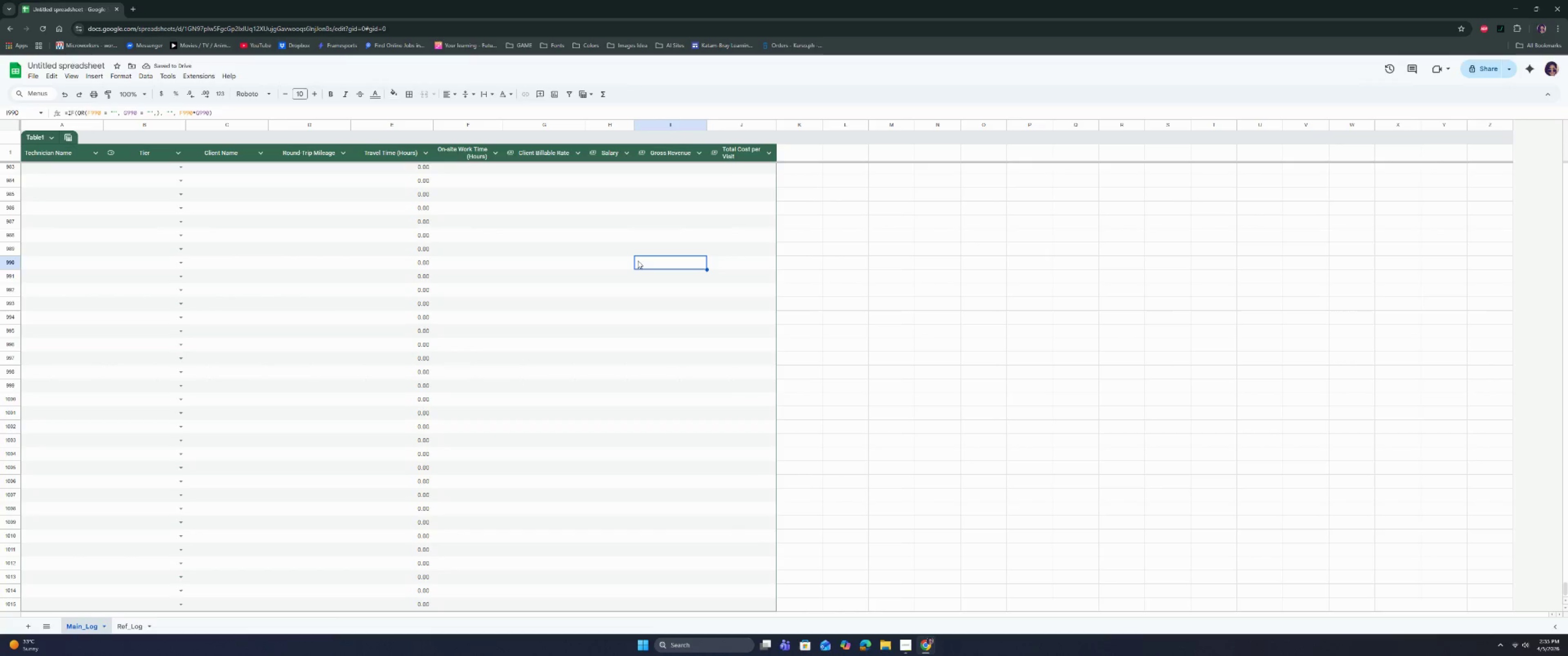 
key(Control+ArrowLeft)
 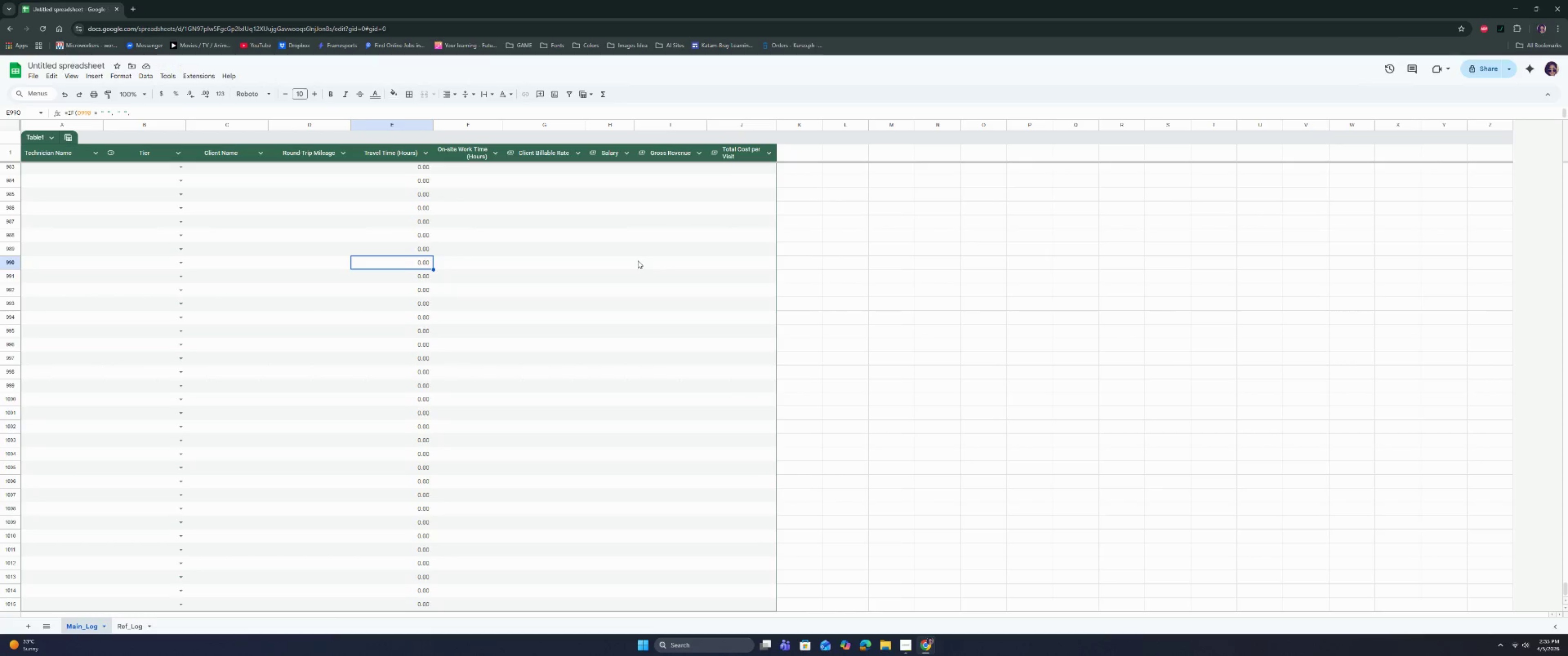 
key(Control+ArrowUp)
 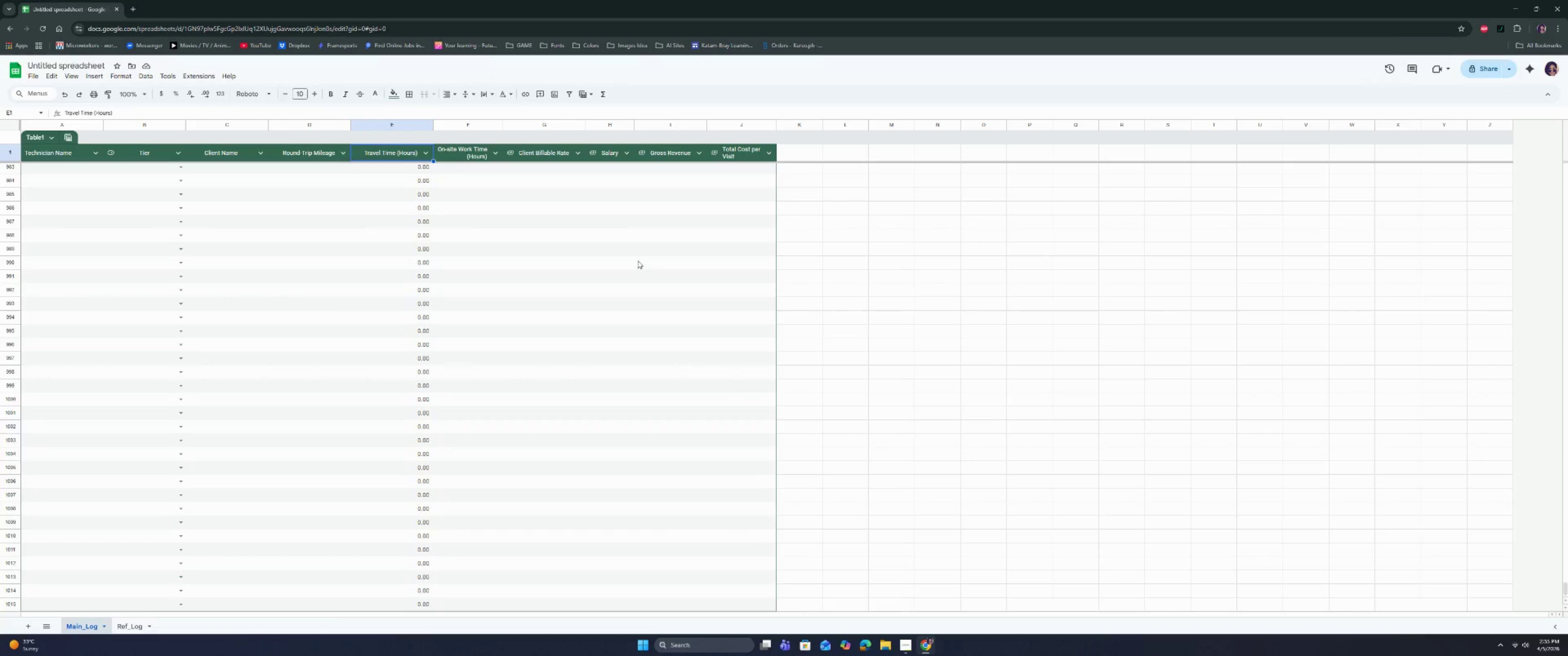 
key(ArrowRight)
 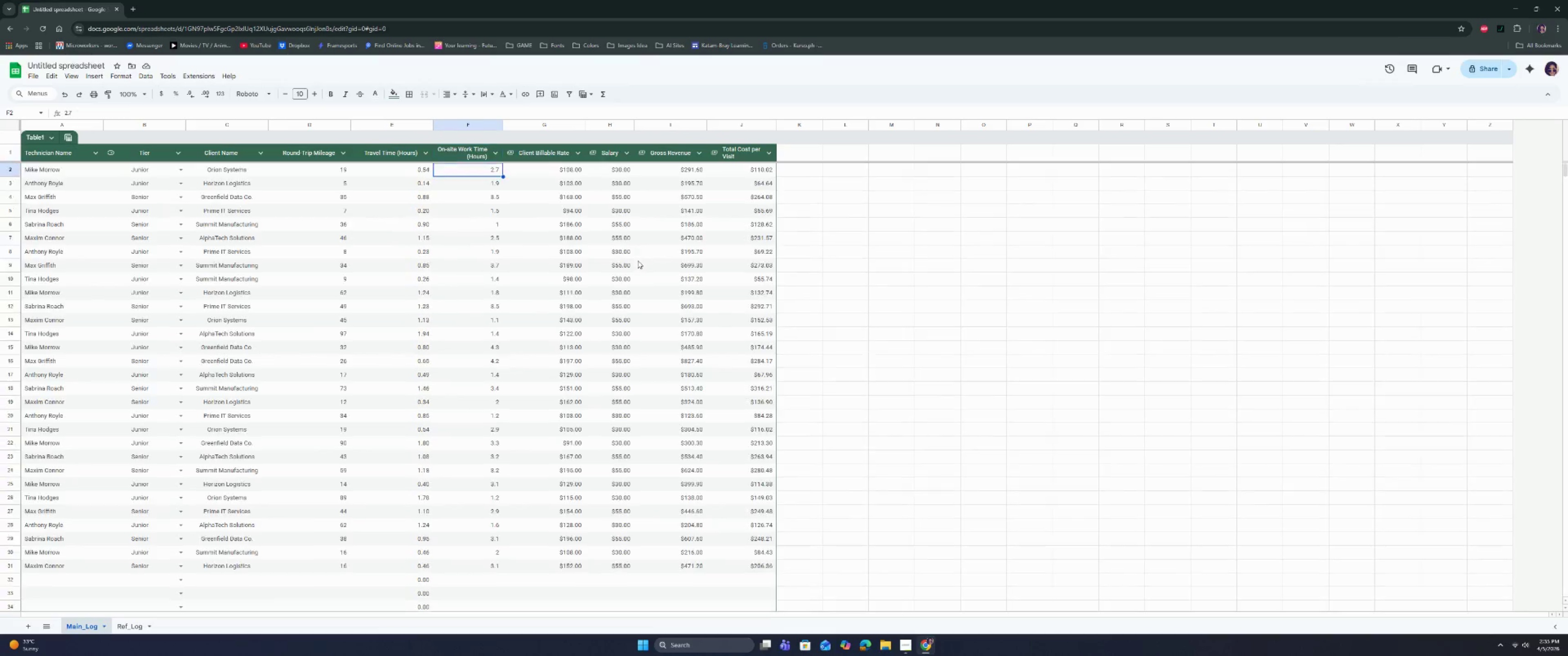 
key(ArrowDown)
 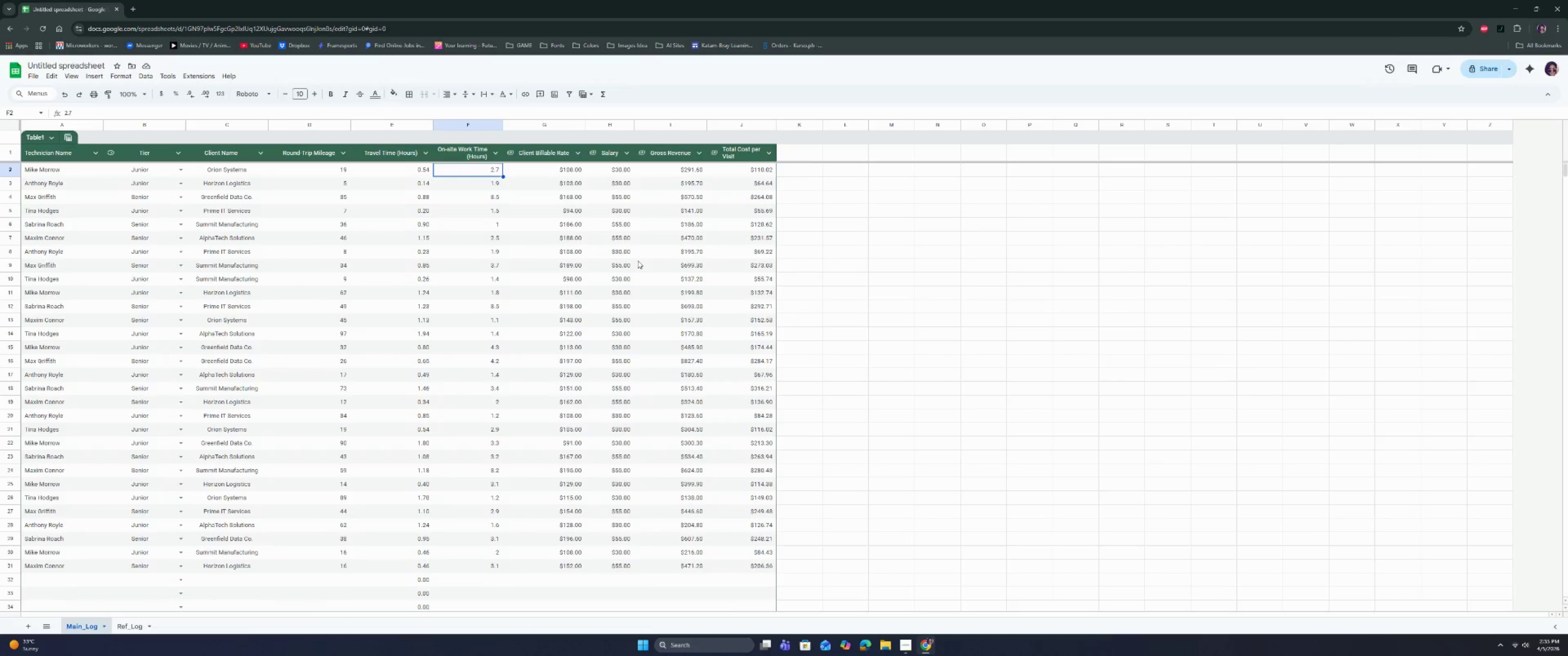 
key(Control+ControlLeft)
 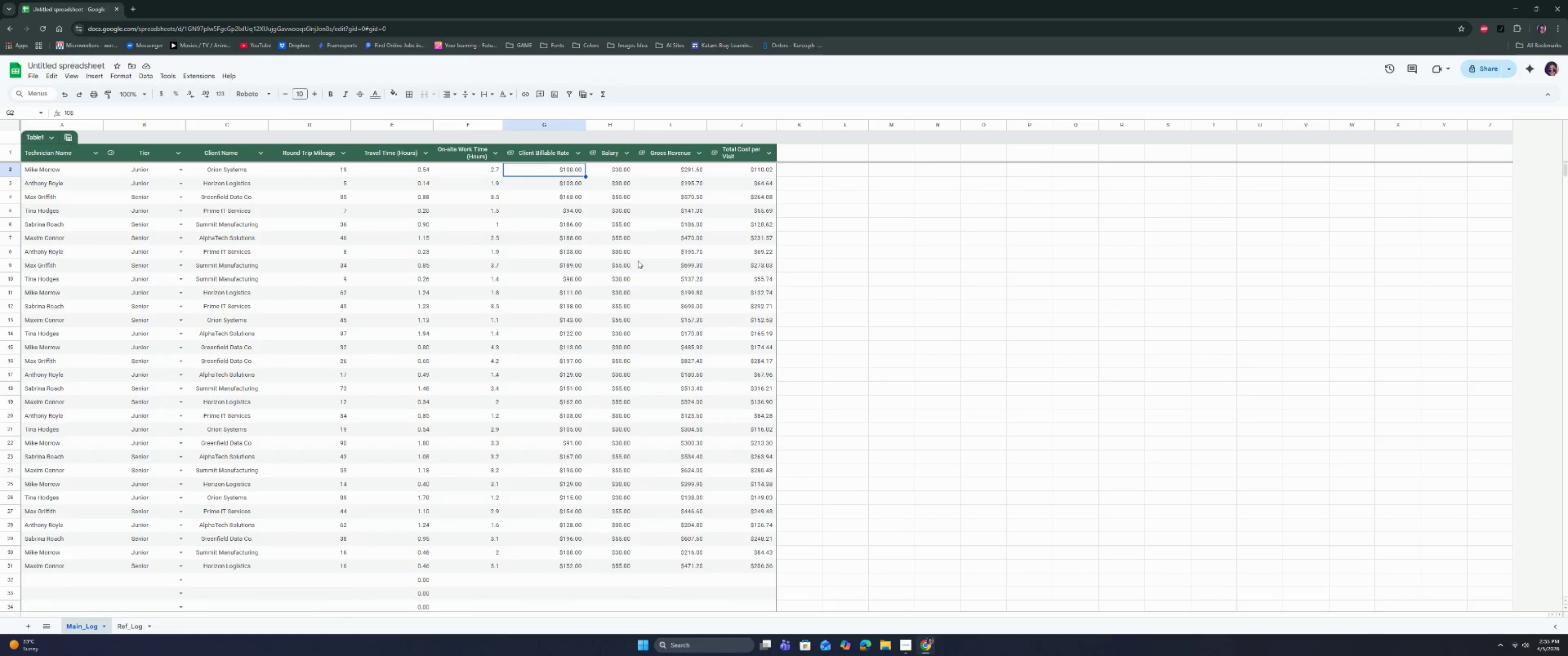 
hold_key(key=ArrowRight, duration=0.67)
 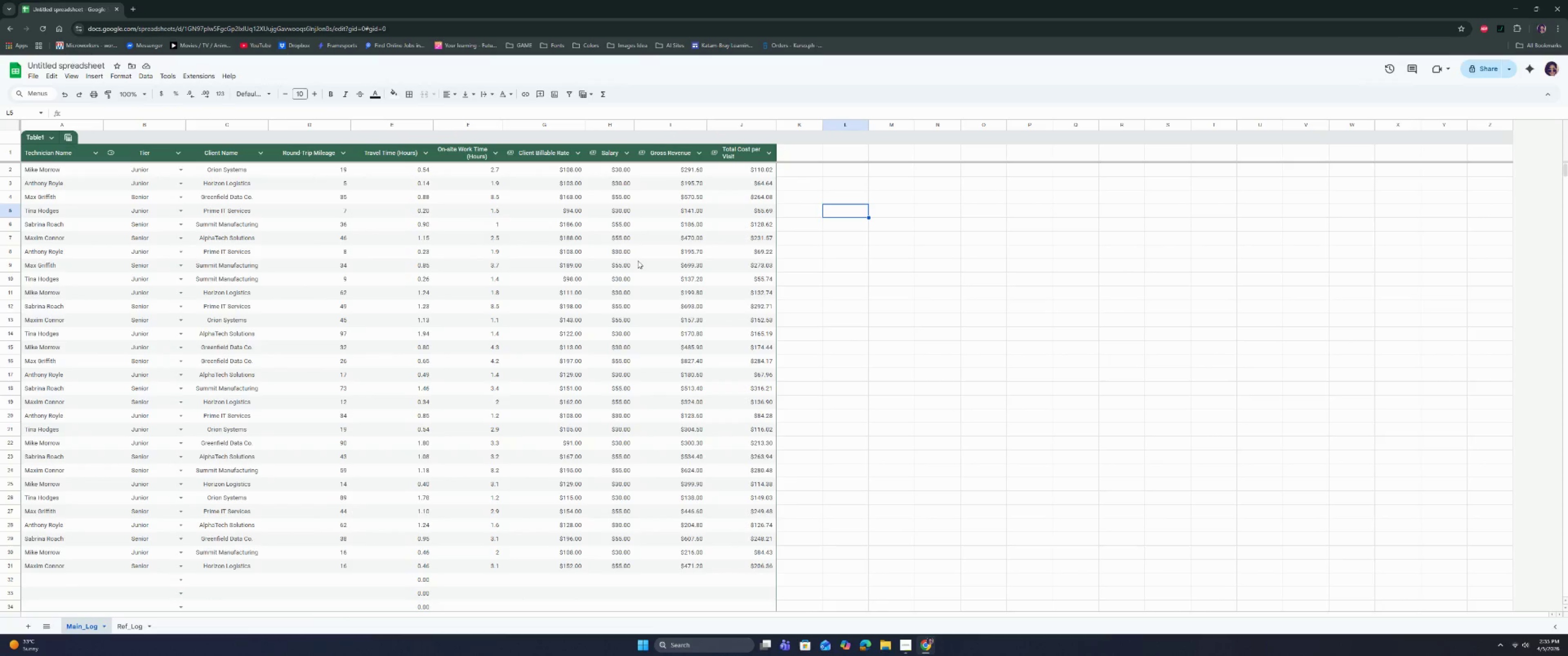 
key(ArrowDown)
 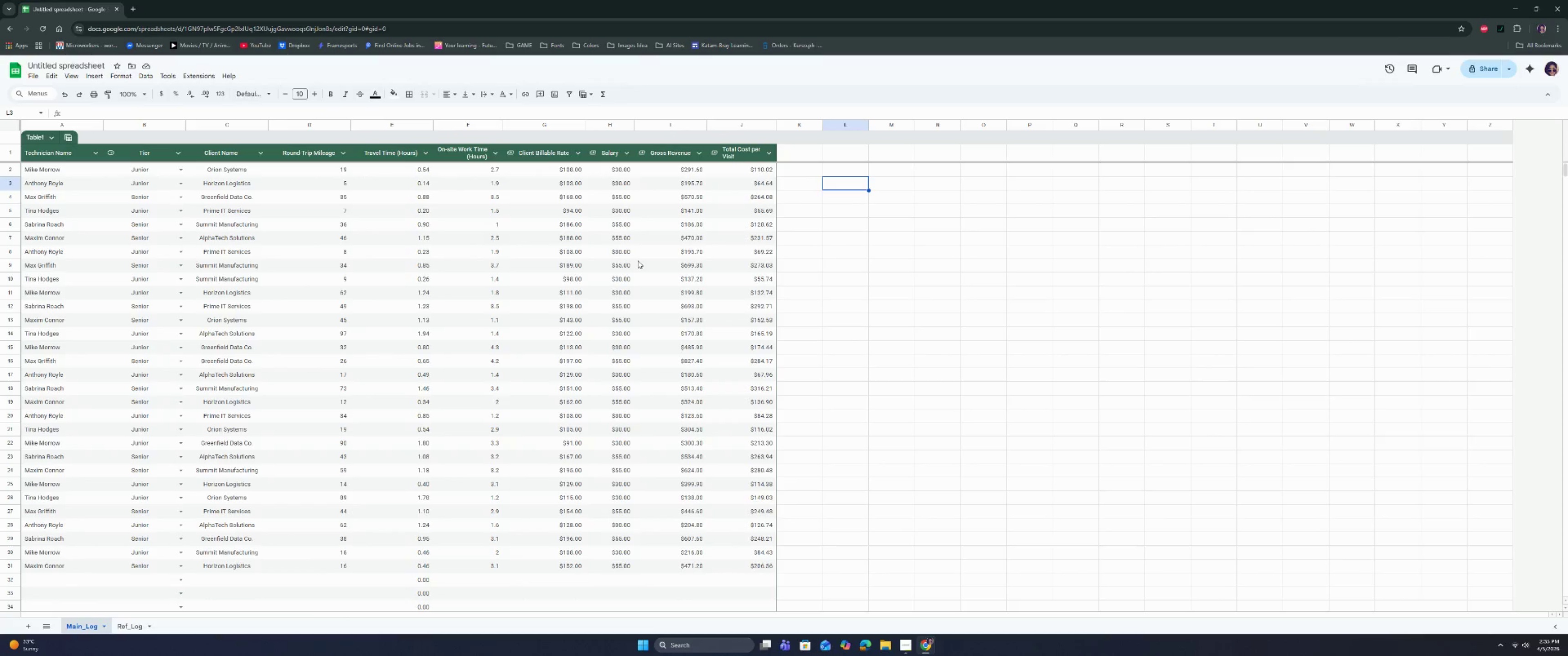 
key(ArrowDown)
 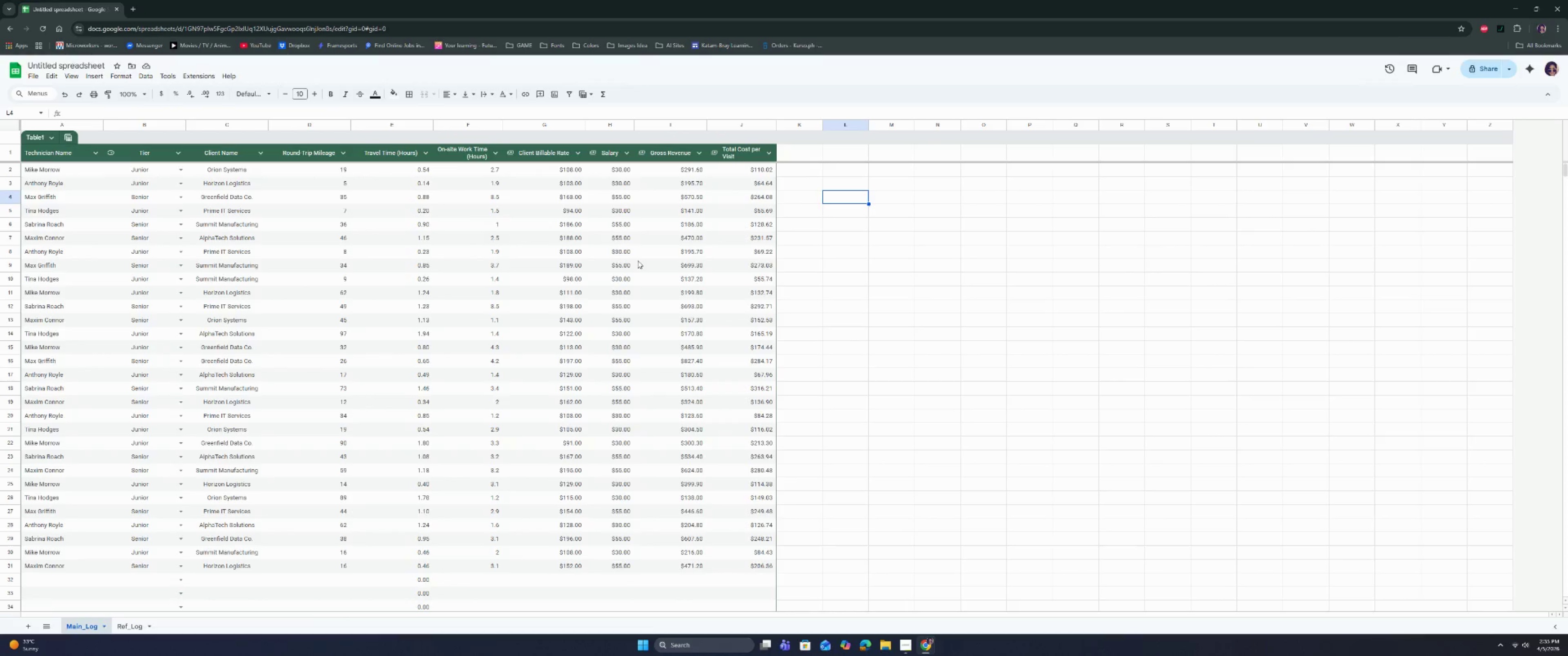 
key(ArrowDown)